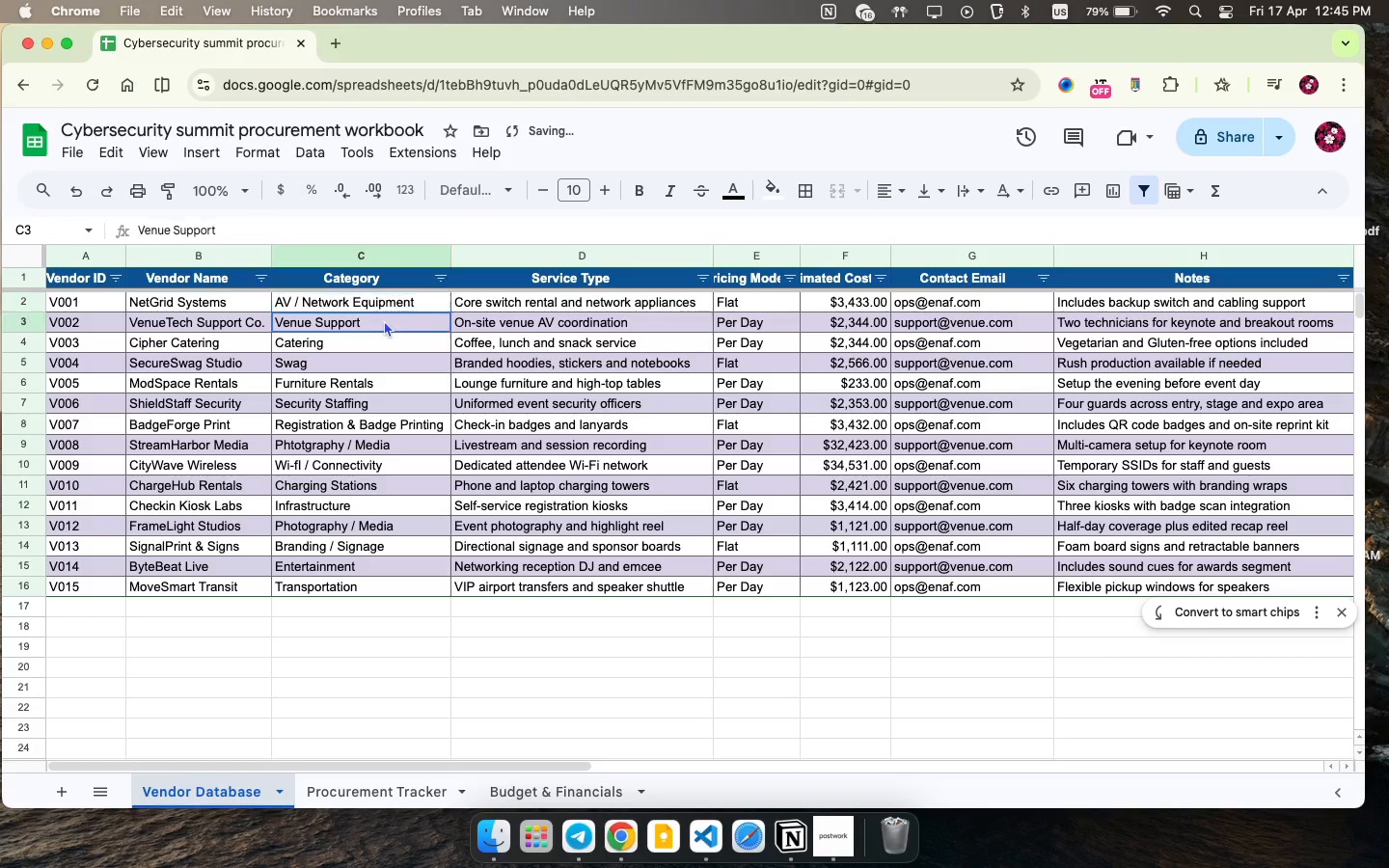 
double_click([384, 320])
 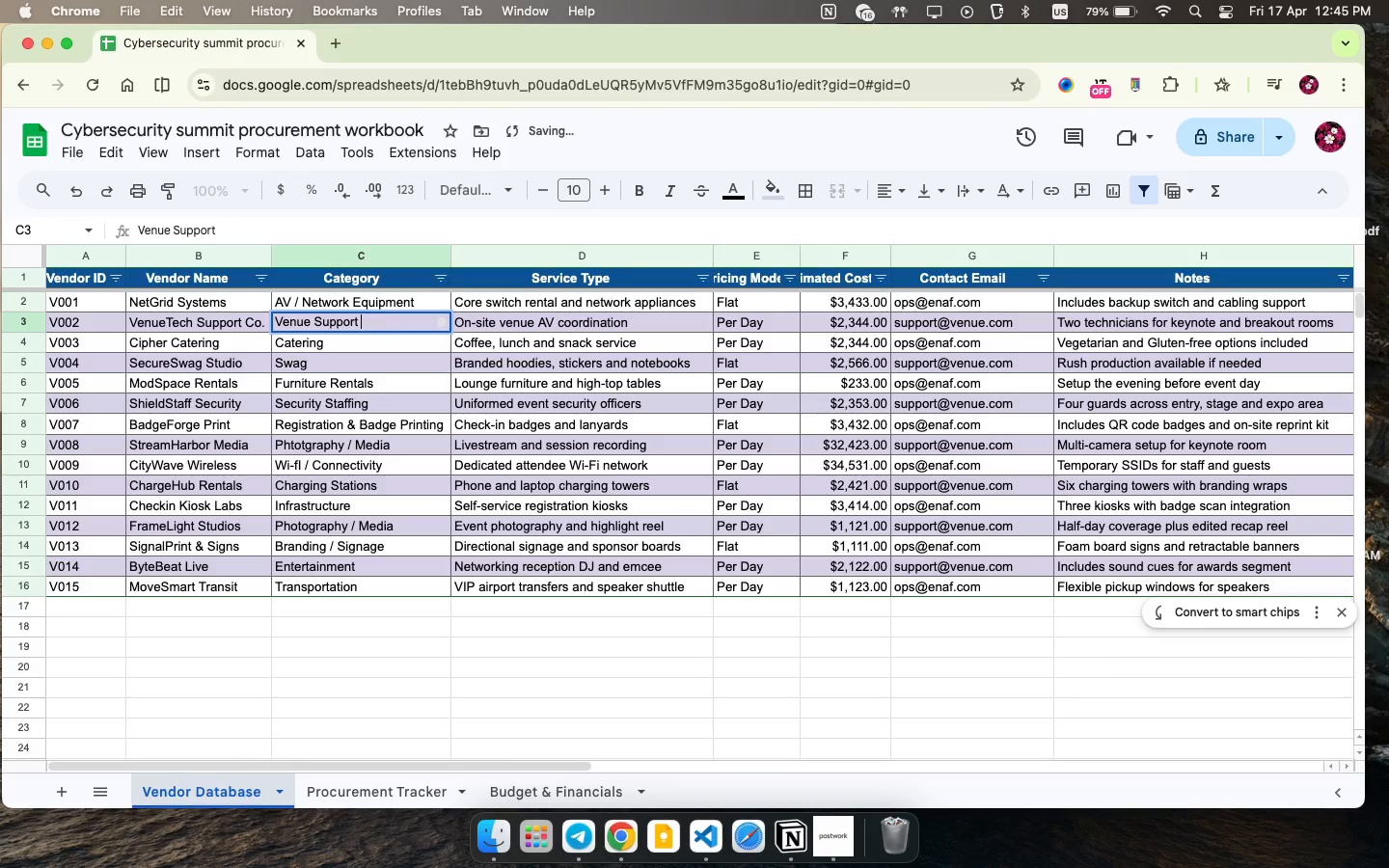 
key(Backspace)
 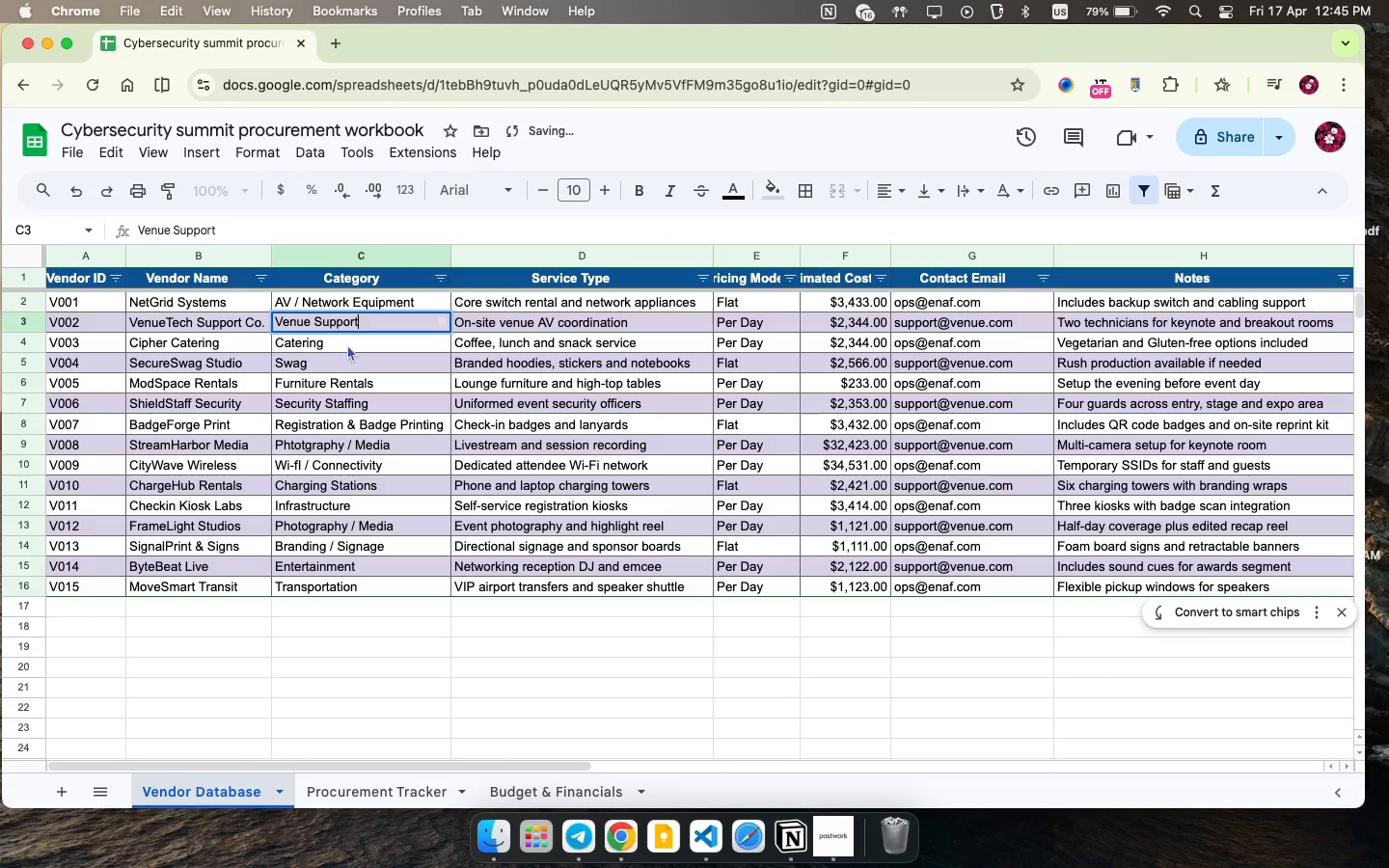 
double_click([347, 344])
 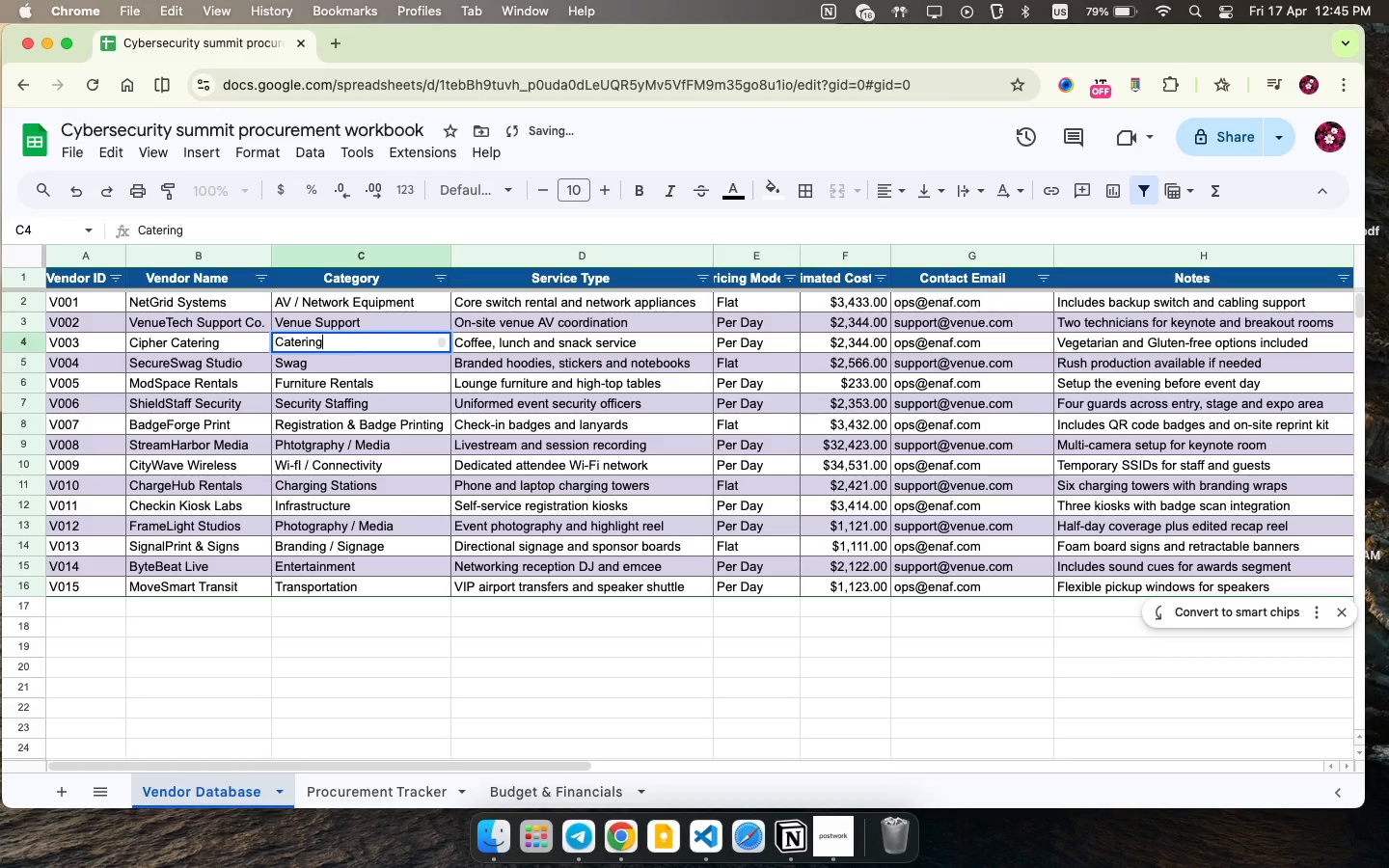 
key(Backspace)
 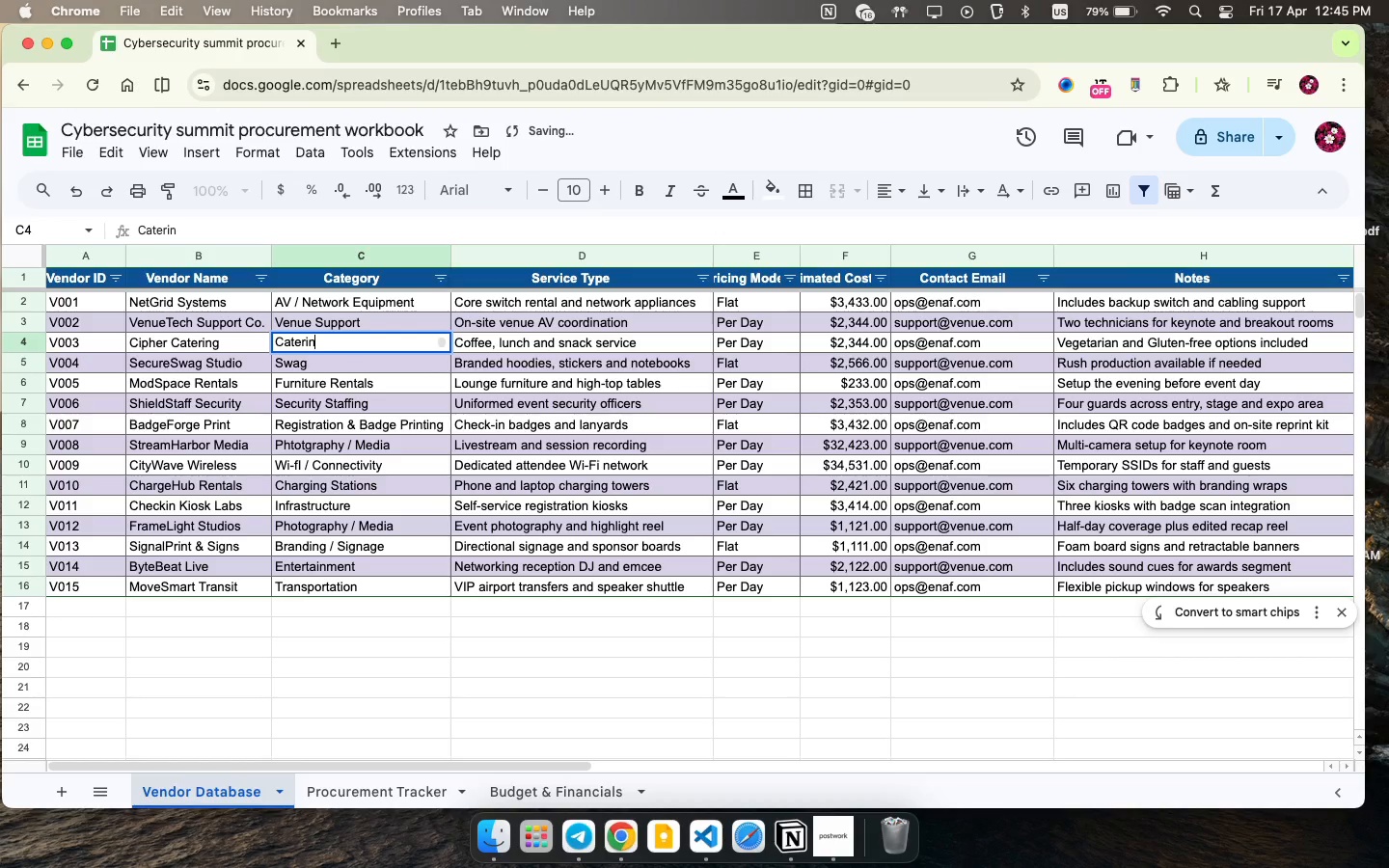 
key(G)
 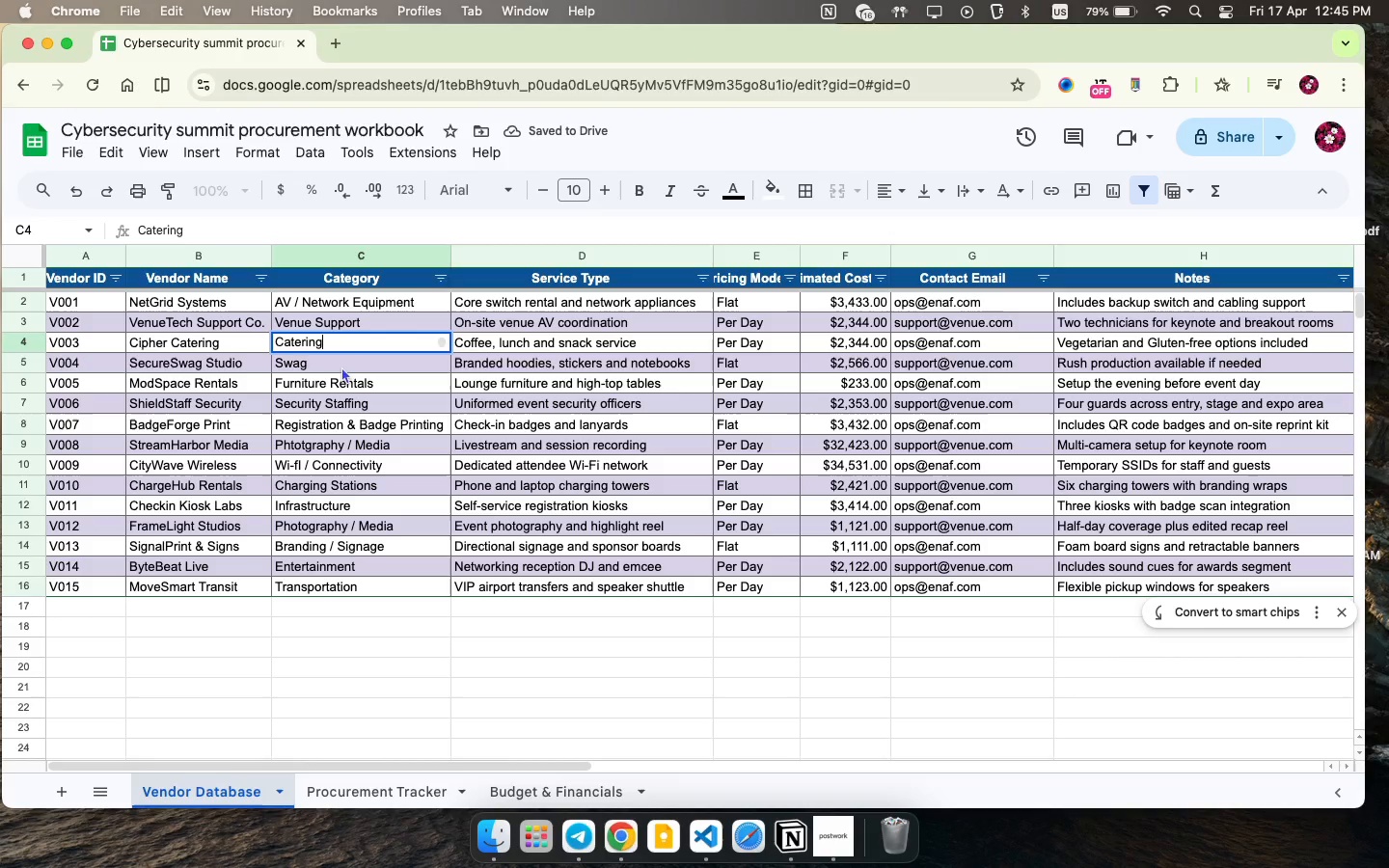 
double_click([345, 360])
 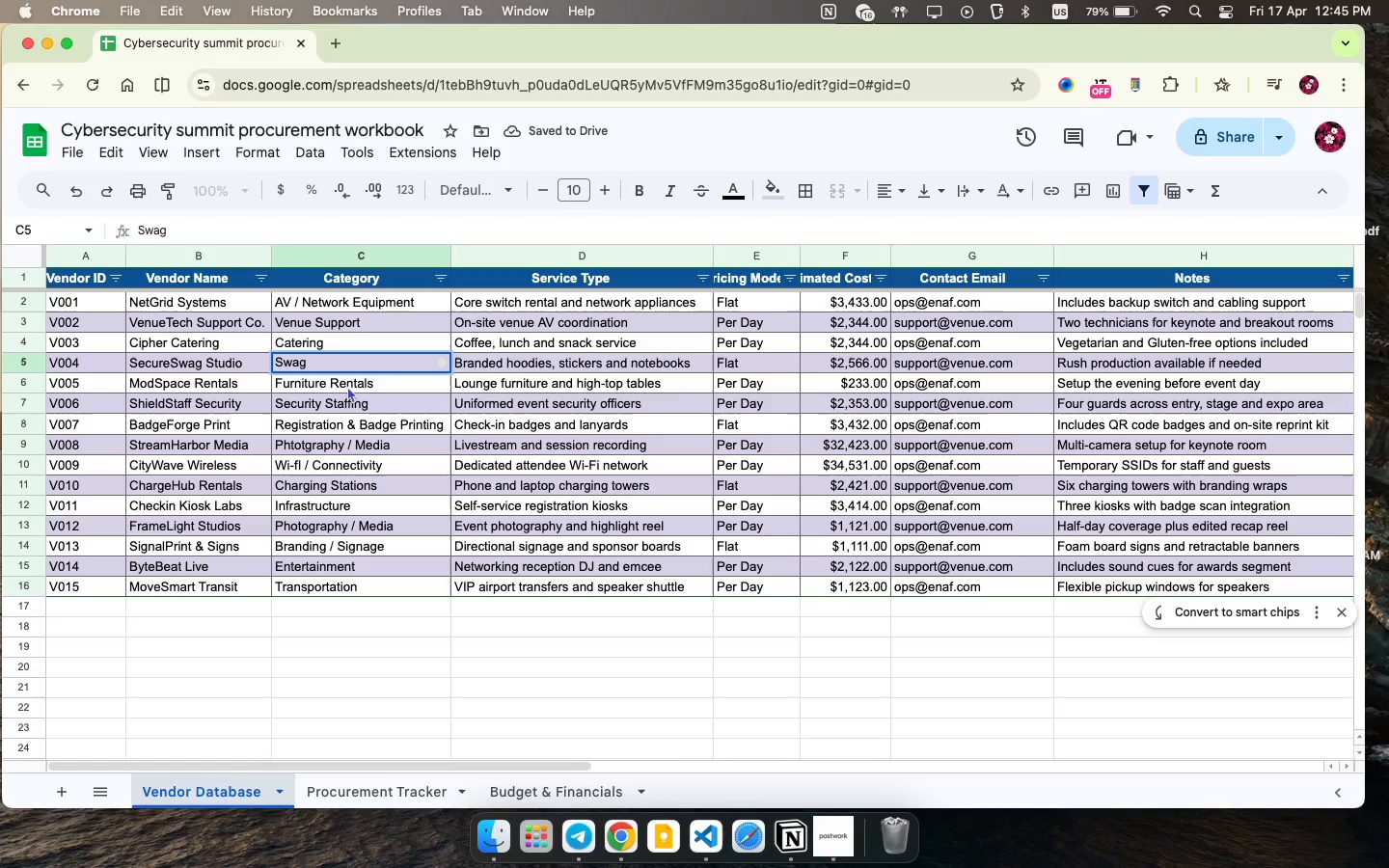 
double_click([350, 384])
 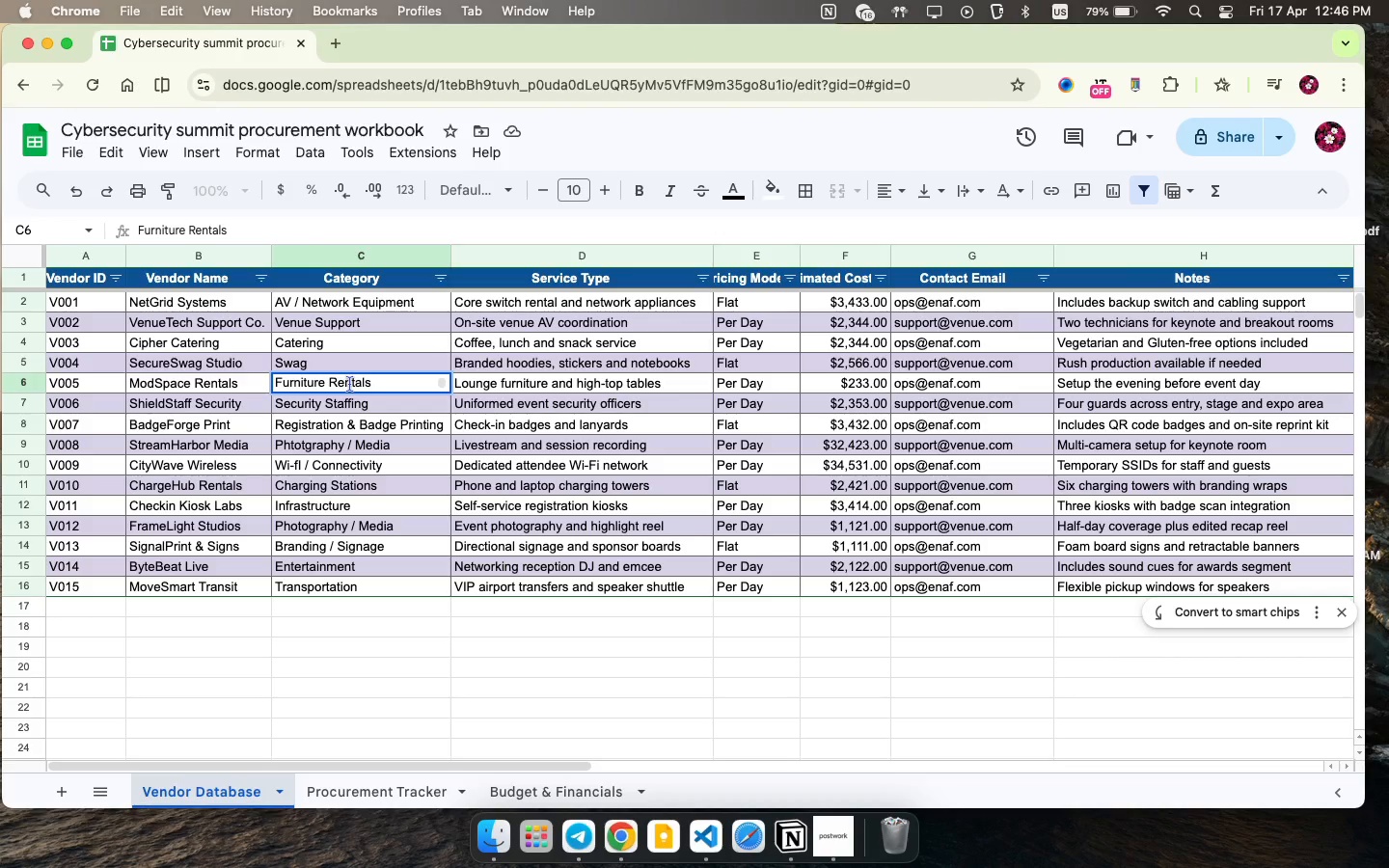 
key(Backspace)